 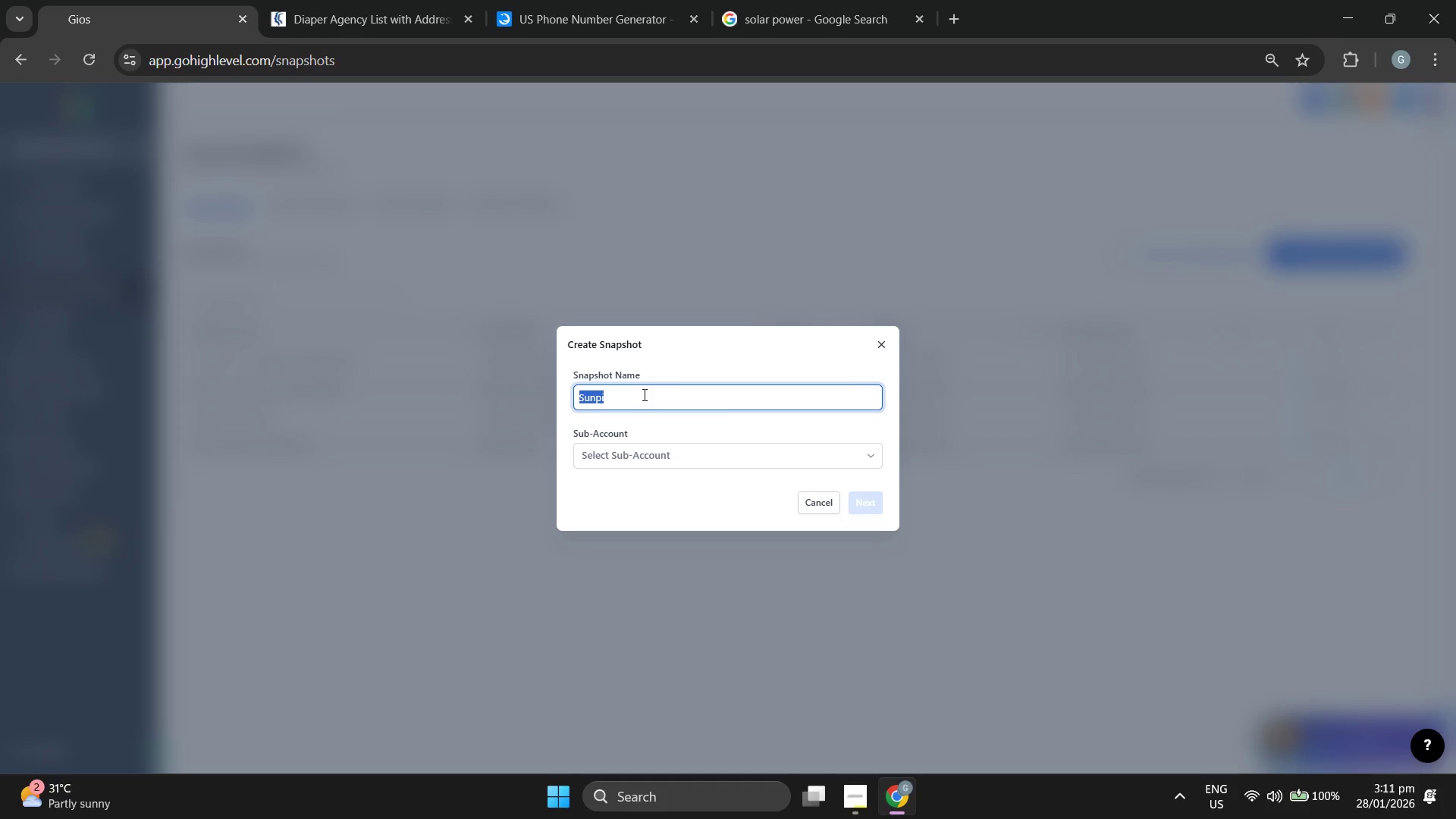 
triple_click([643, 394])
 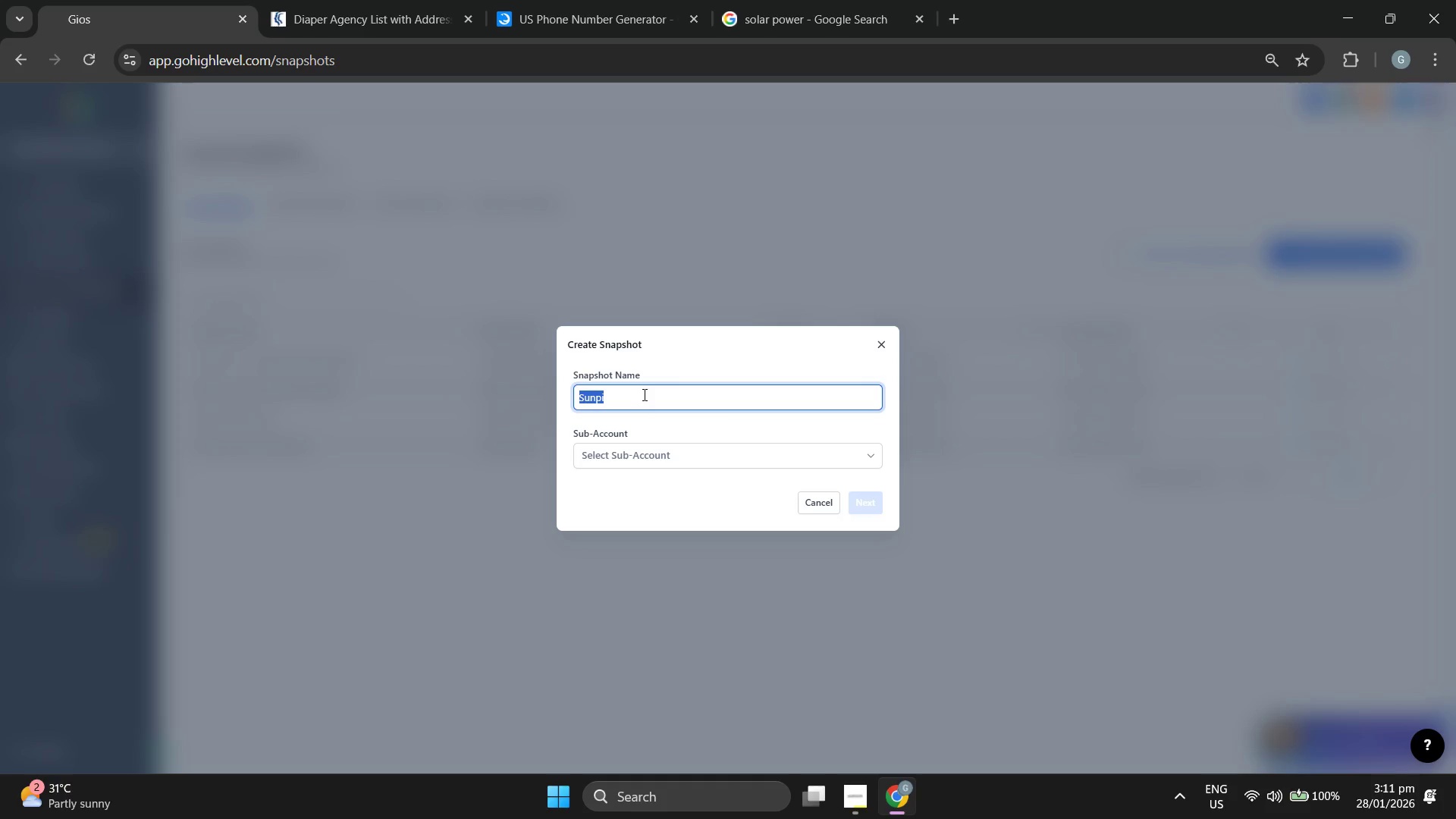 
triple_click([643, 394])
 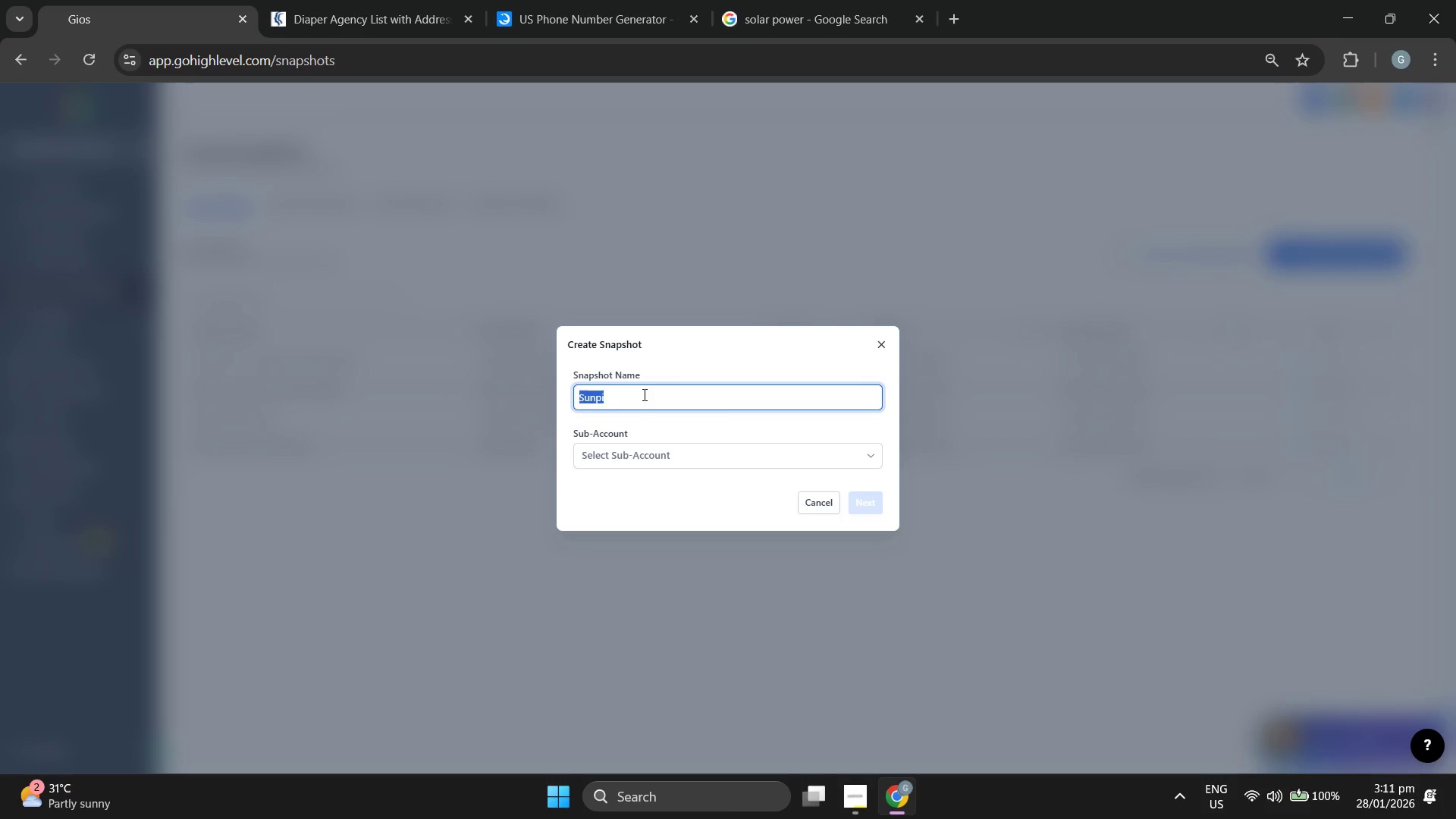 
key(Control+ControlLeft)
 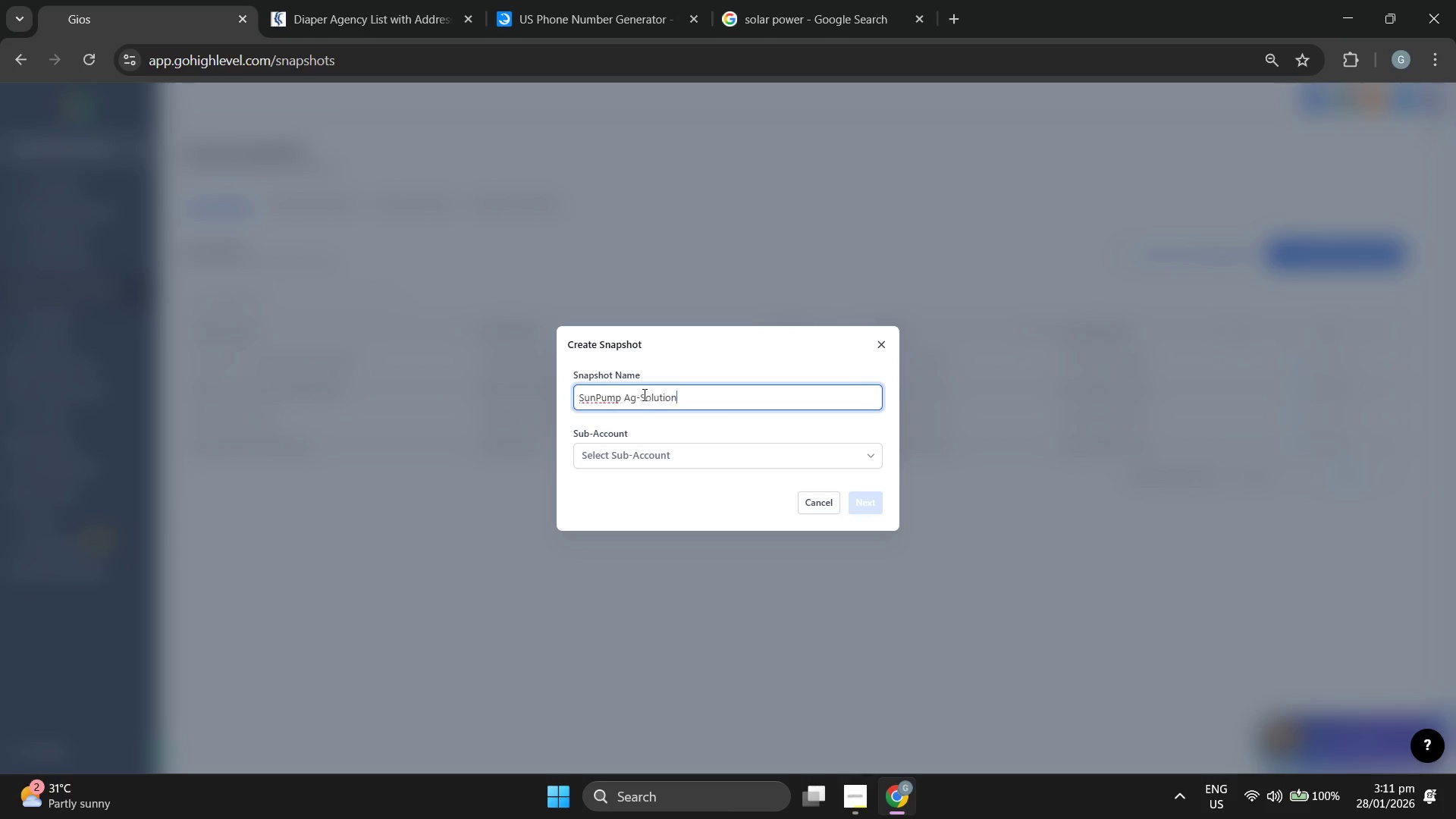 
key(Control+V)
 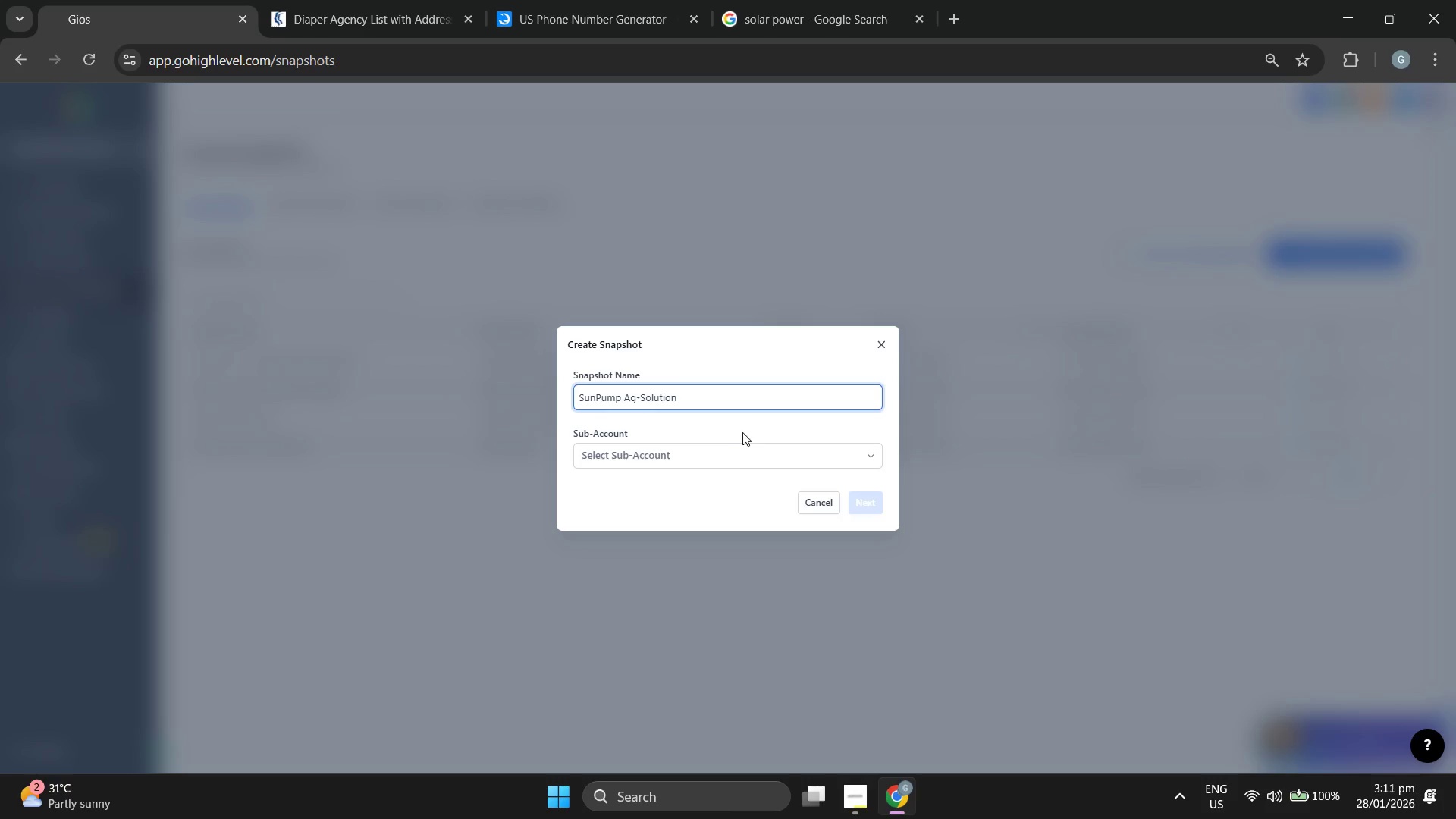 
double_click([721, 466])
 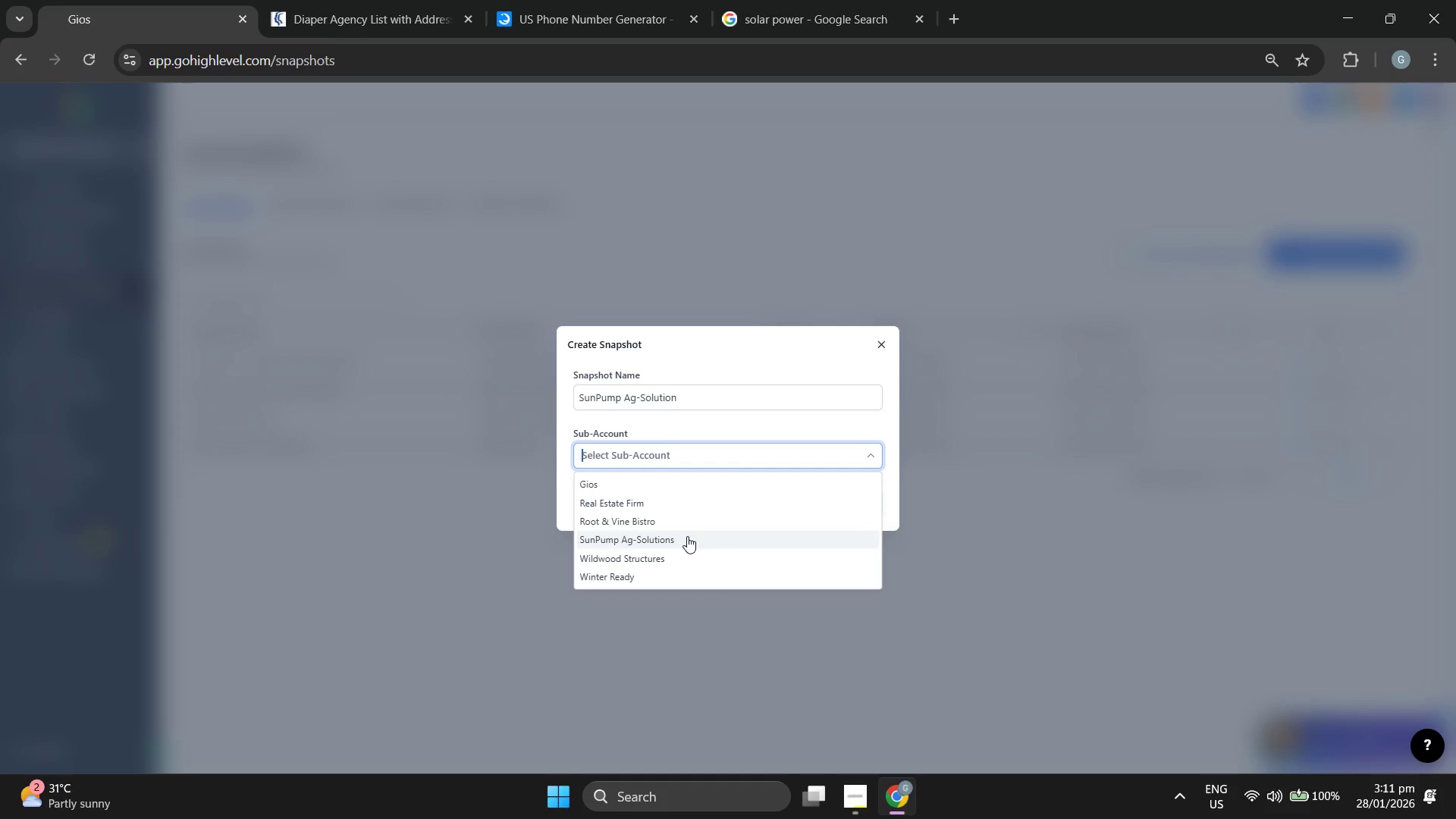 
left_click([687, 536])
 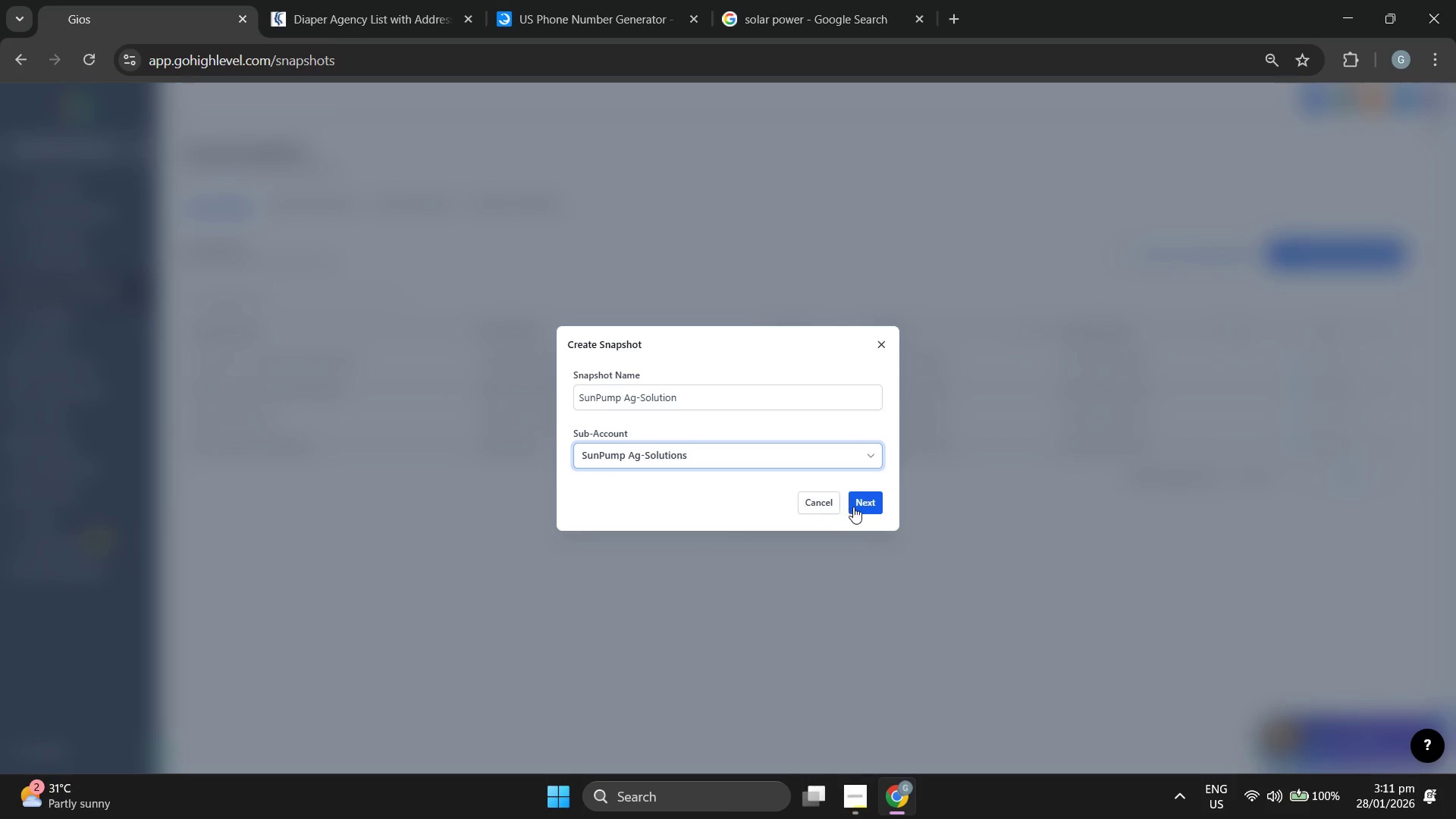 
left_click([861, 502])
 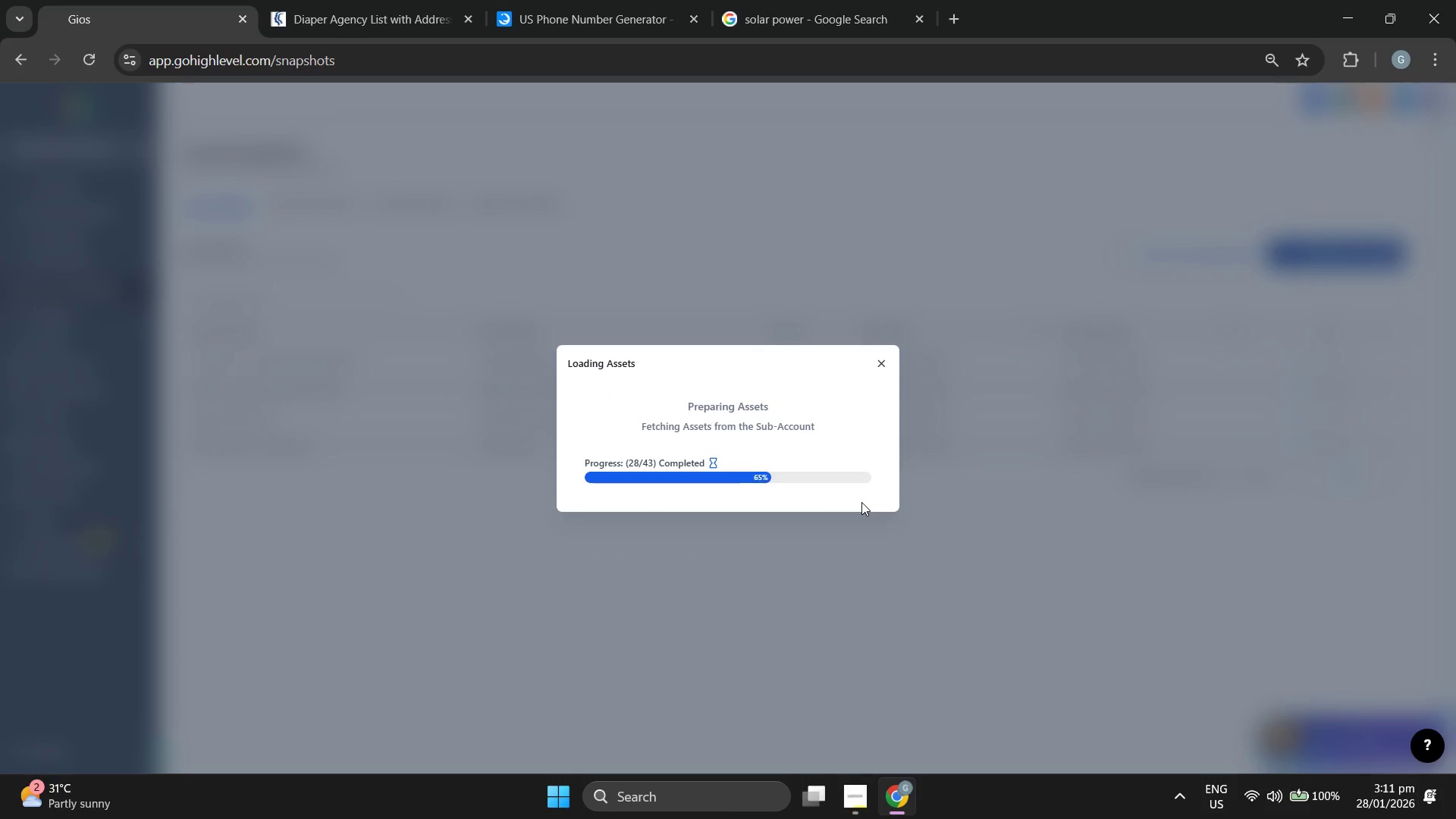 
wait(10.26)
 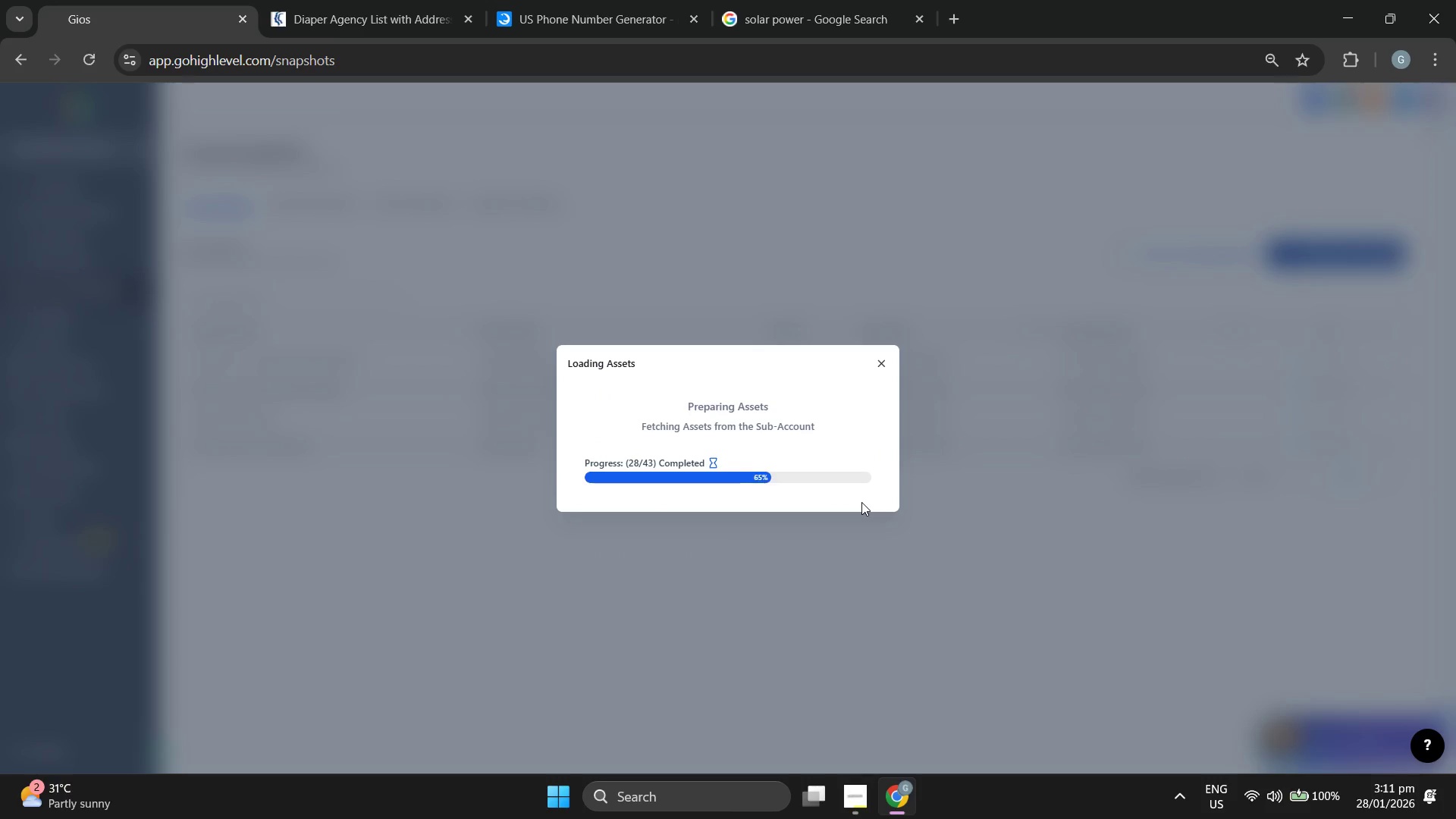 
scroll: coordinate [740, 358], scroll_direction: up, amount: 1.0
 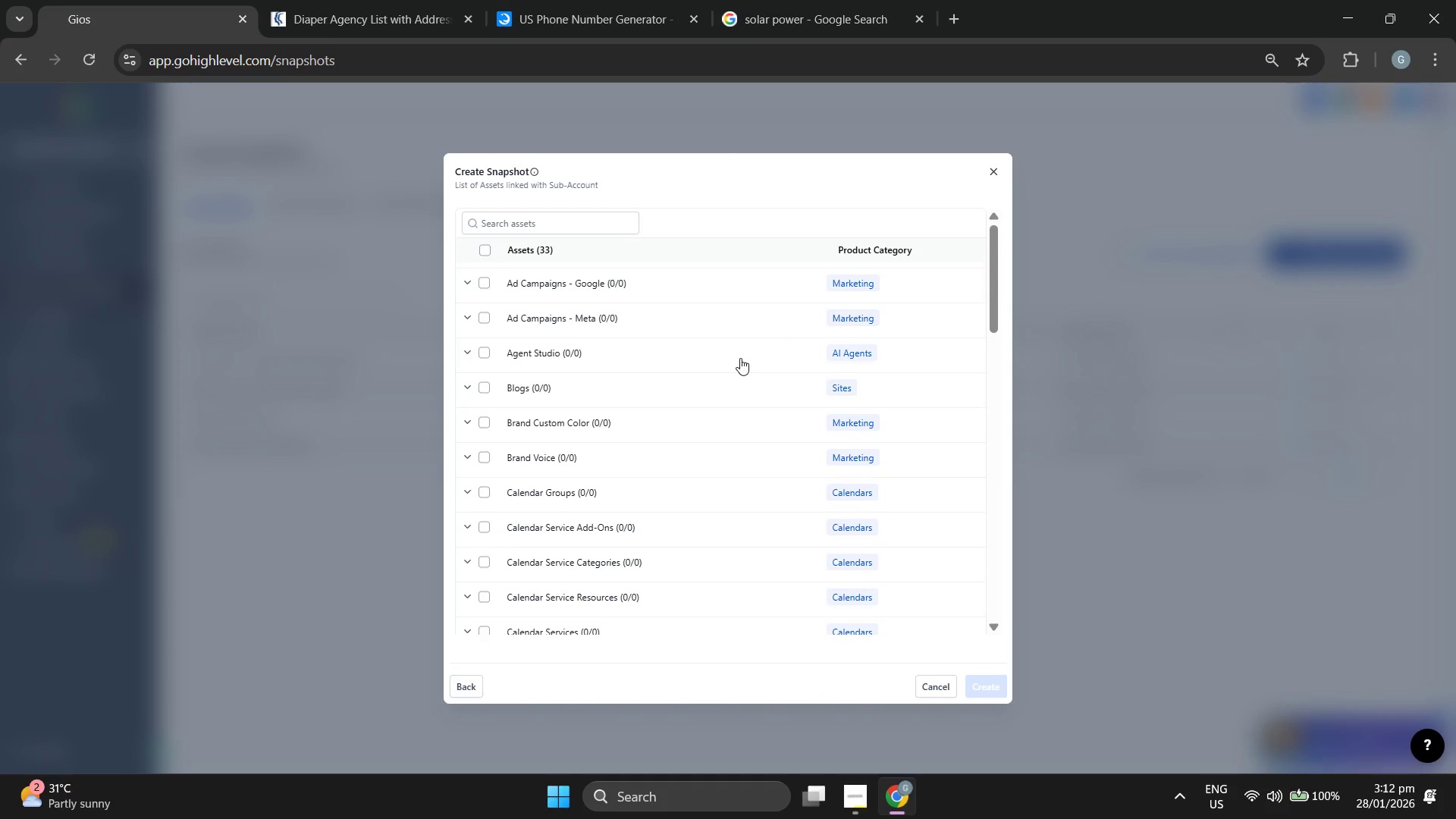 
scroll: coordinate [740, 358], scroll_direction: down, amount: 5.0
 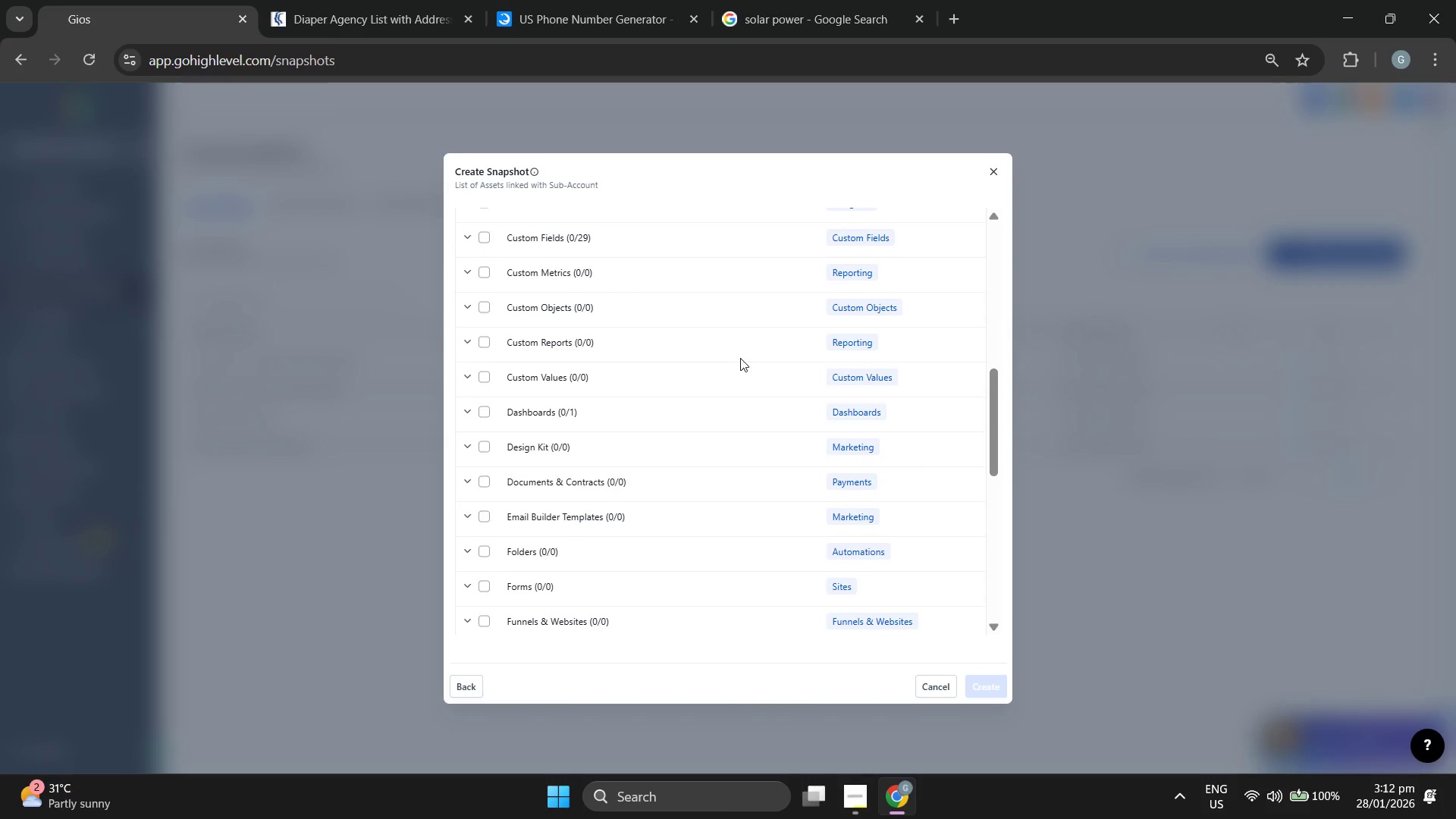 
scroll: coordinate [740, 358], scroll_direction: down, amount: 5.0
 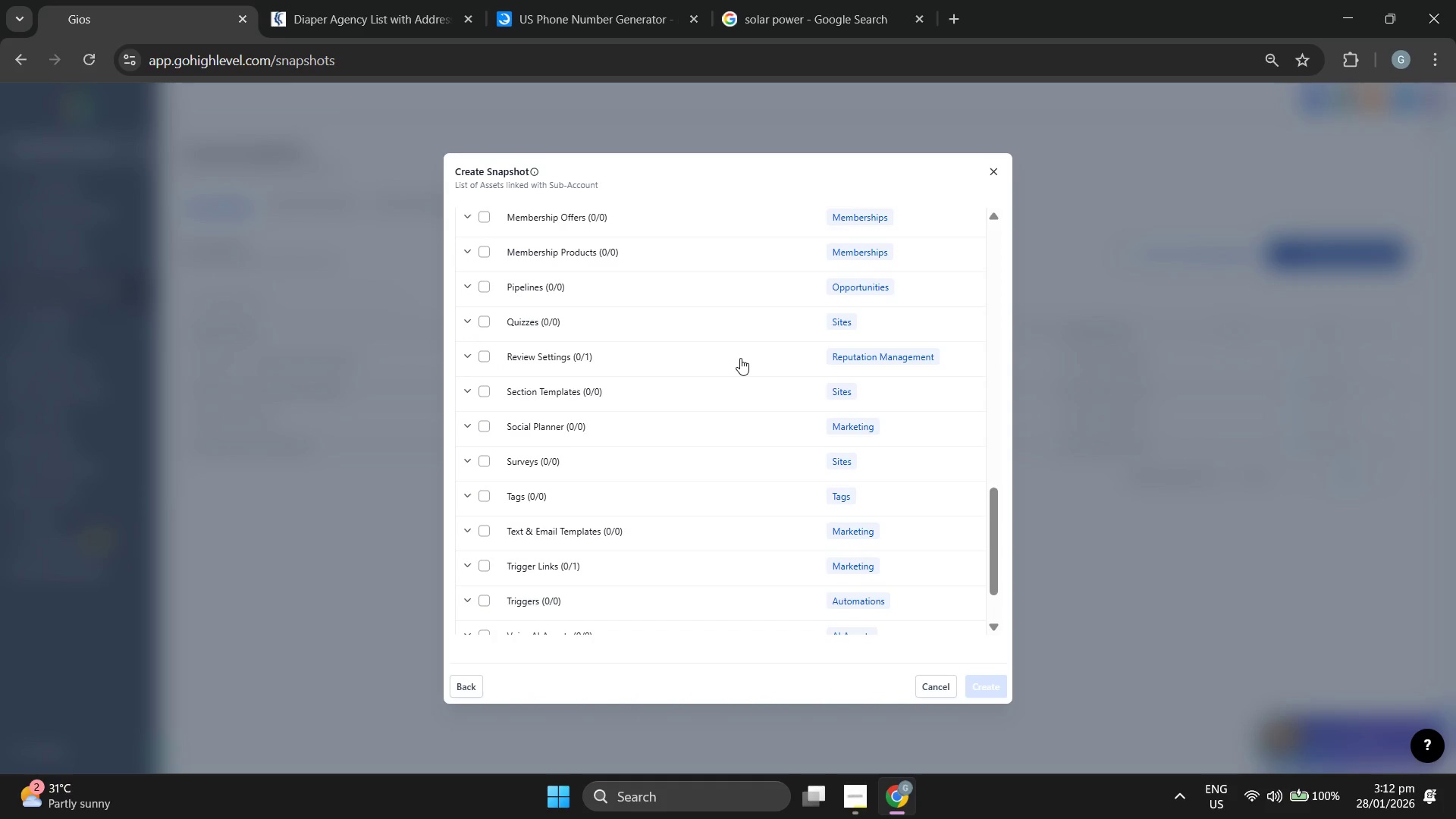 
scroll: coordinate [669, 435], scroll_direction: down, amount: 2.0
 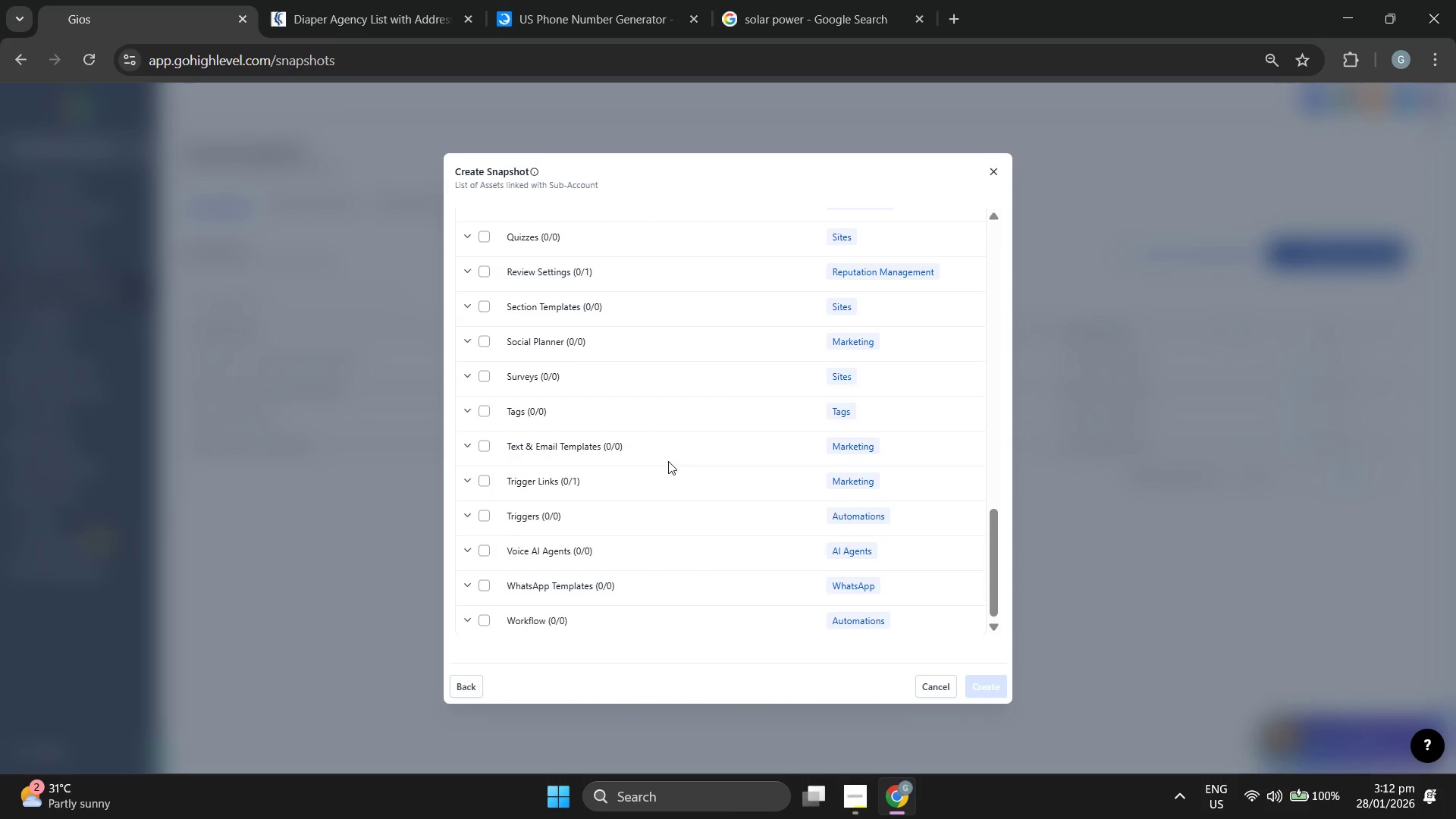 
scroll: coordinate [680, 486], scroll_direction: up, amount: 1.0